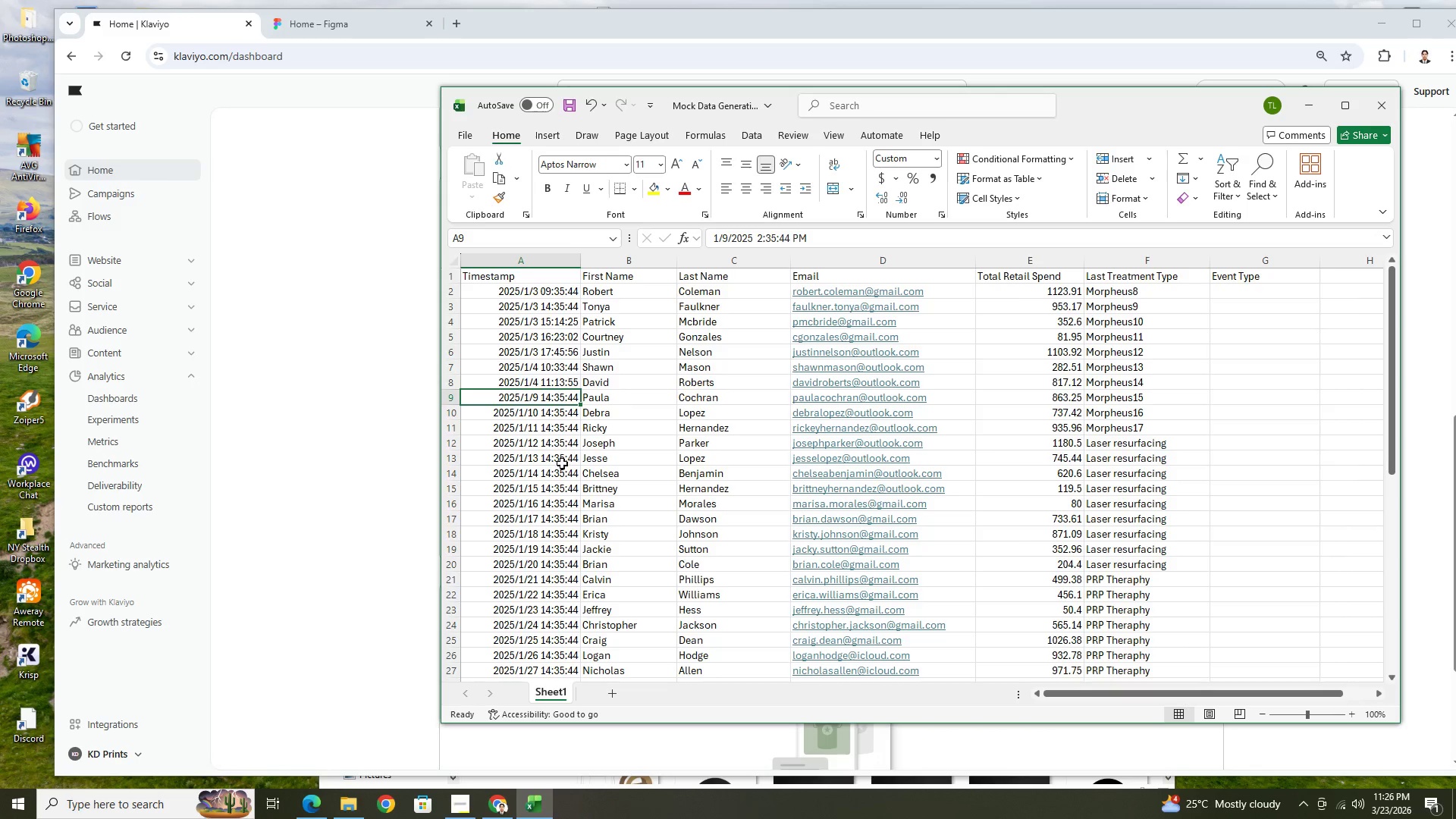 
hold_key(key=ShiftLeft, duration=0.42)
 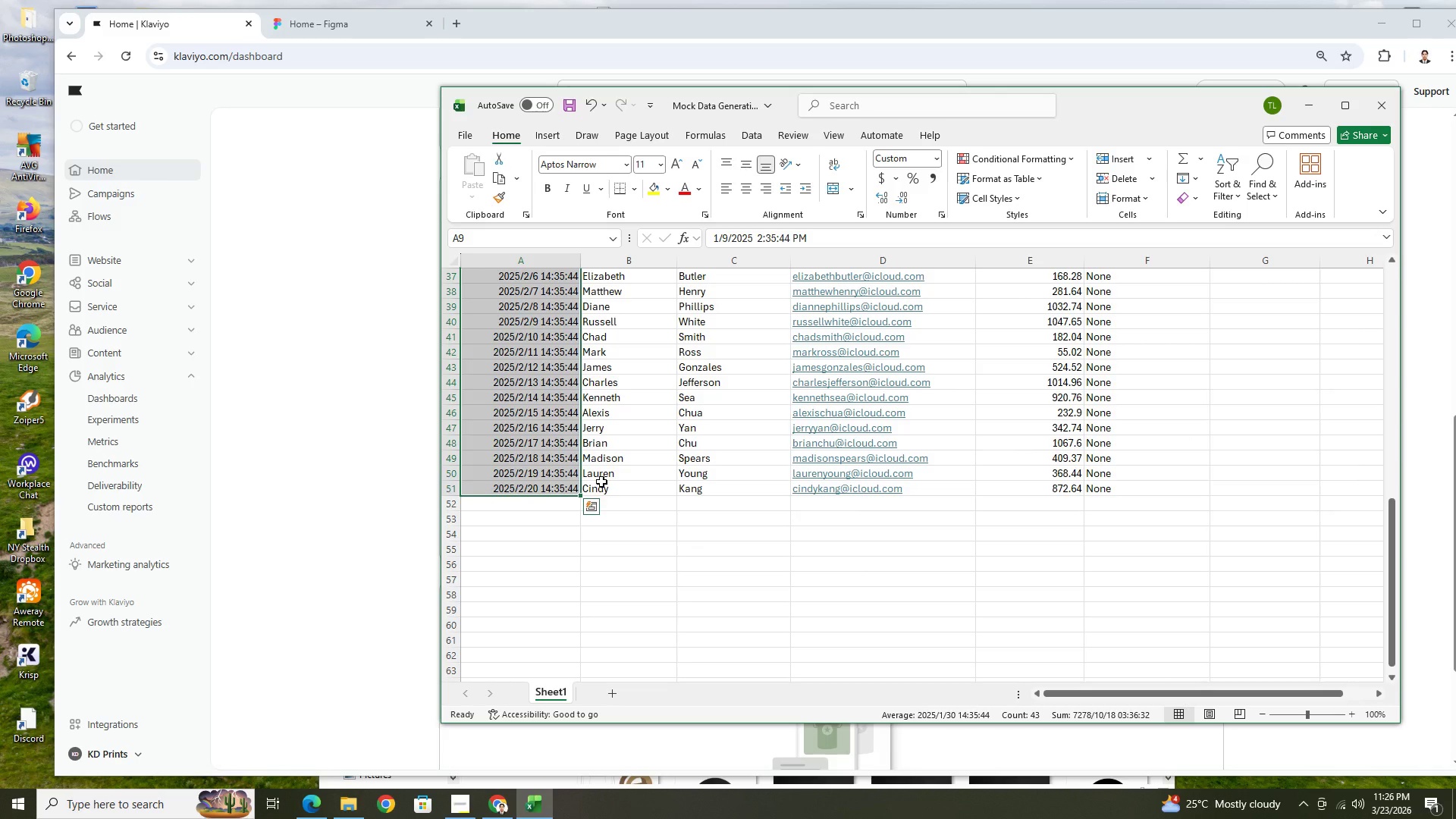 
scroll: coordinate [564, 565], scroll_direction: down, amount: 12.0
 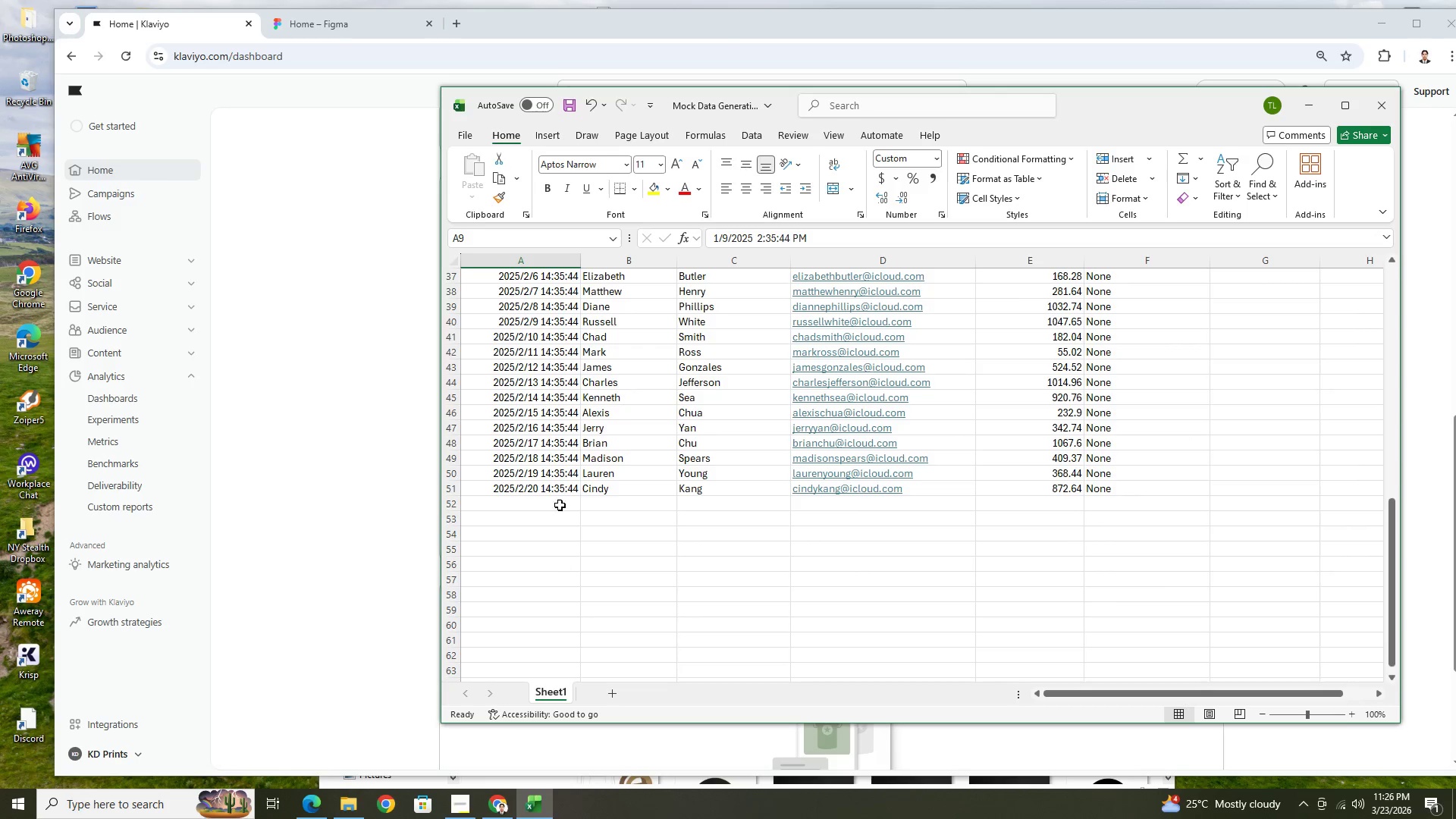 
left_click([563, 485])
 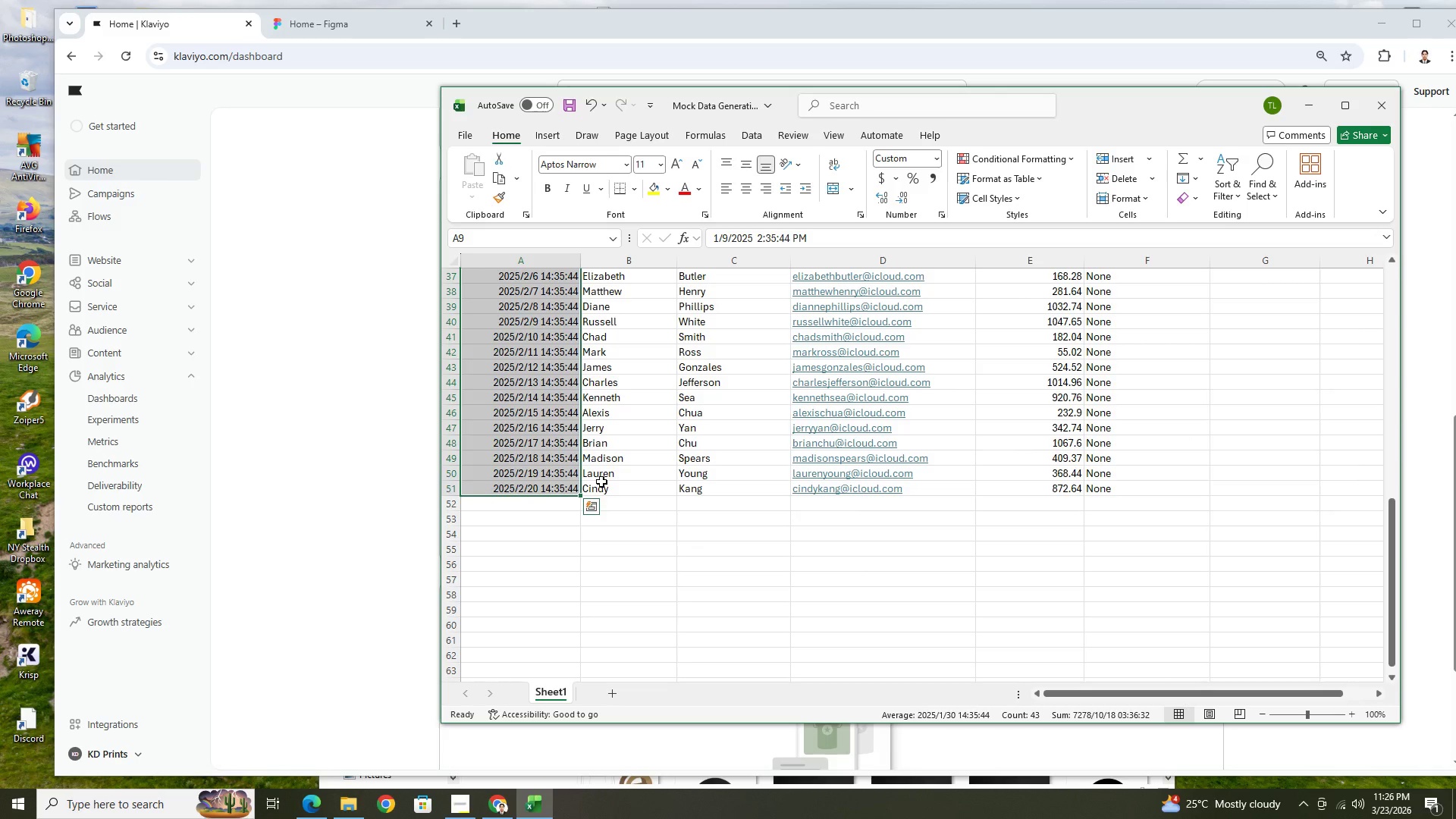 
key(Delete)
 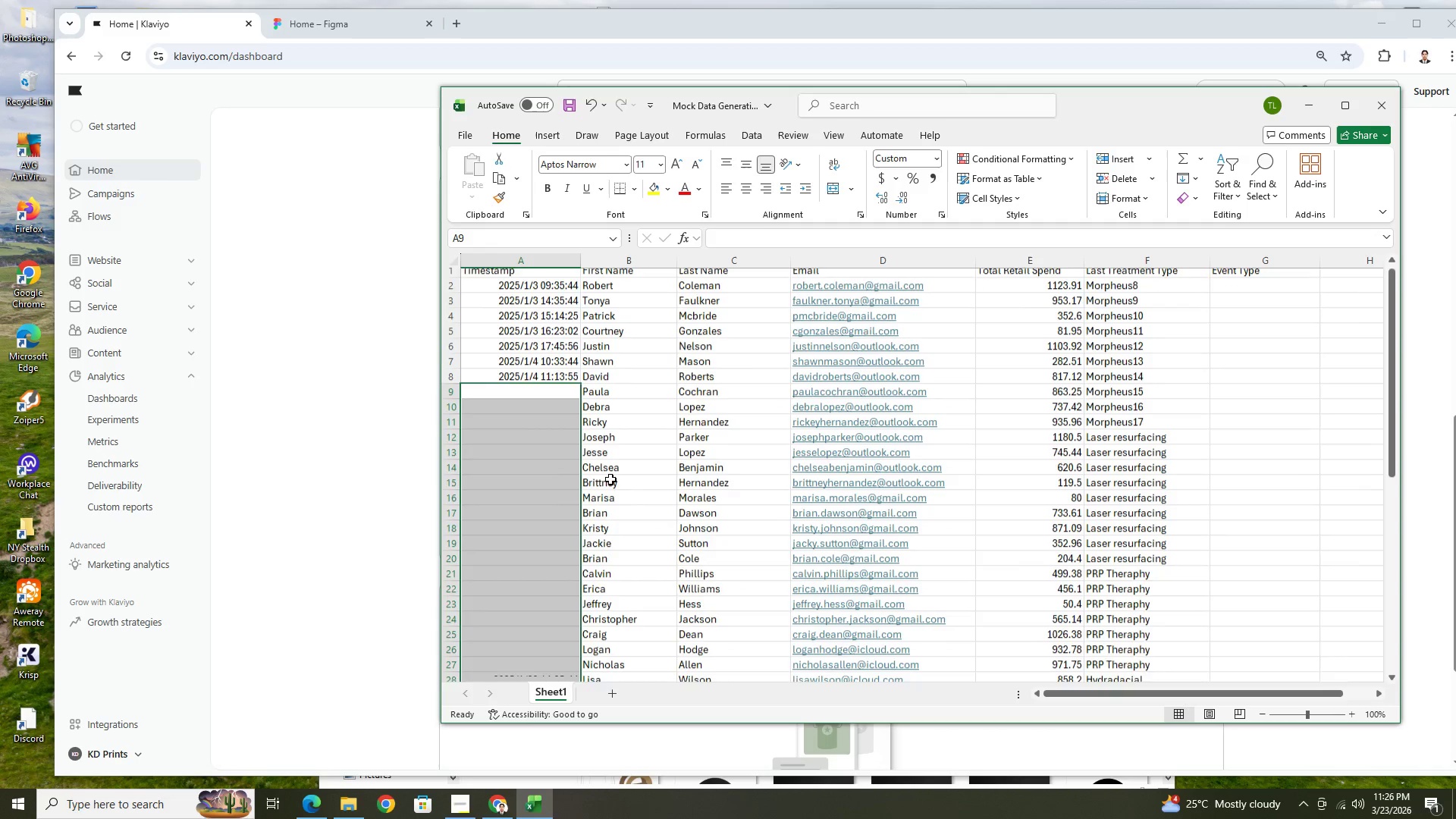 
scroll: coordinate [610, 479], scroll_direction: up, amount: 2.0
 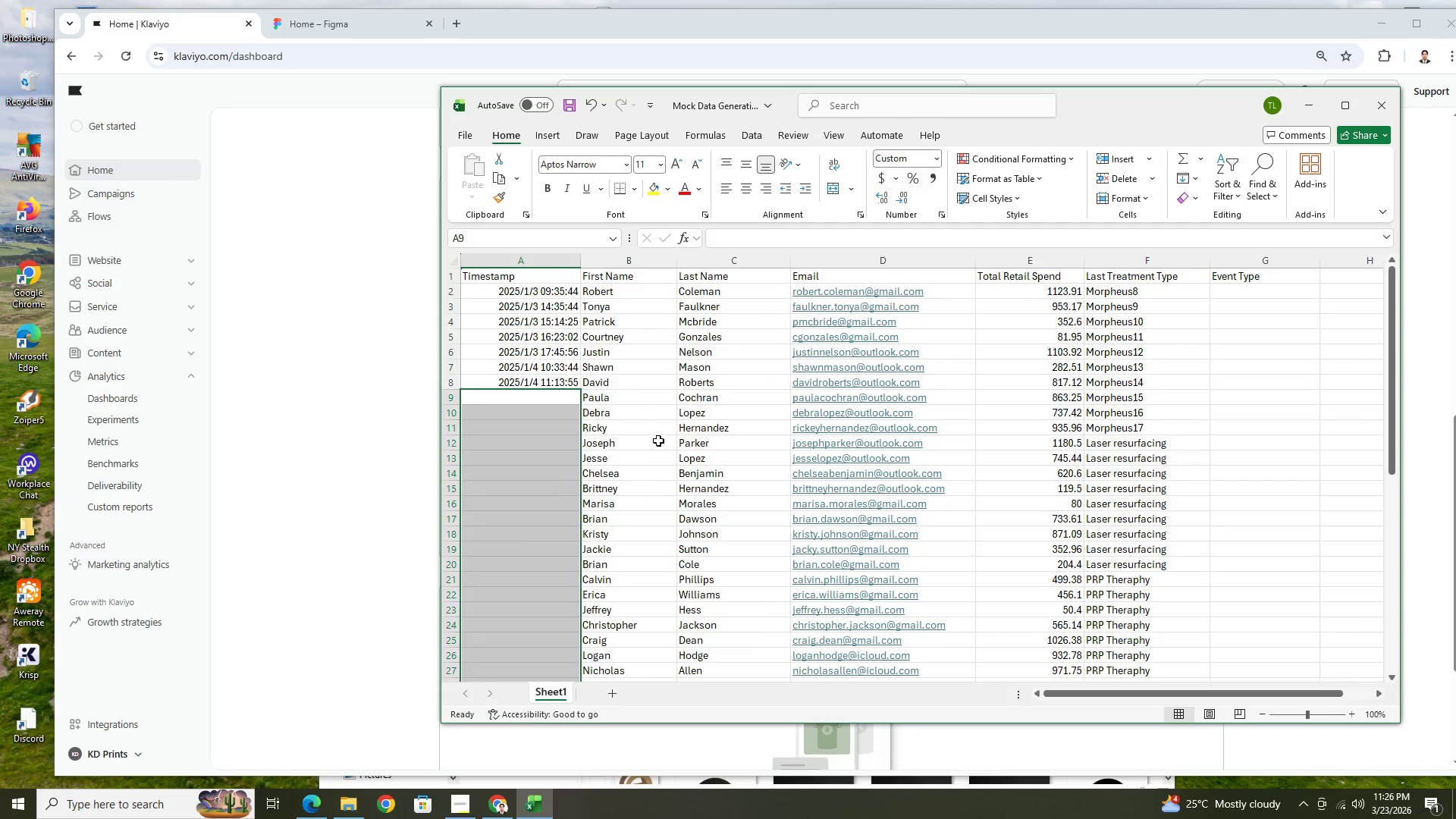 
left_click([658, 441])
 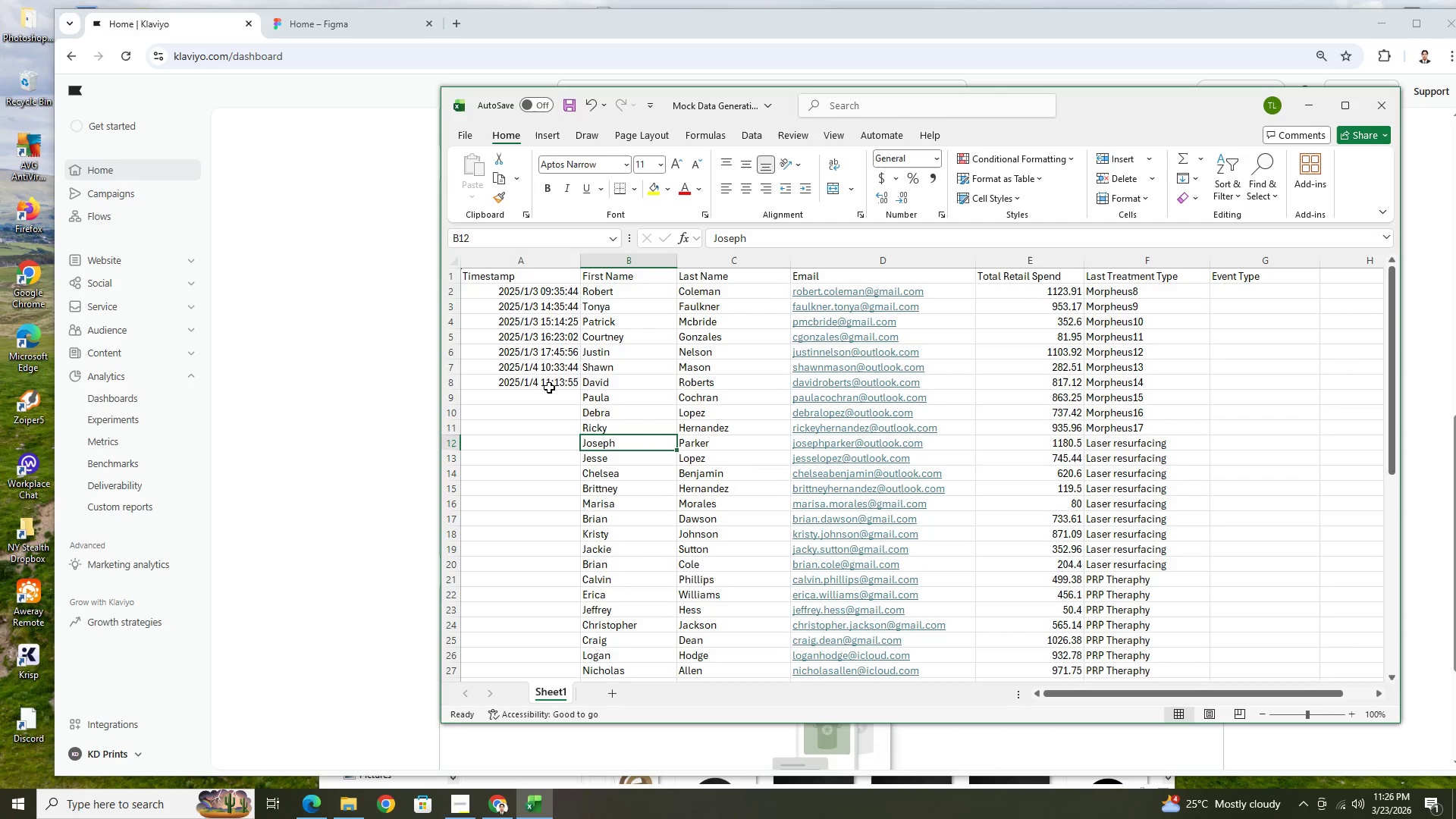 
left_click([549, 382])
 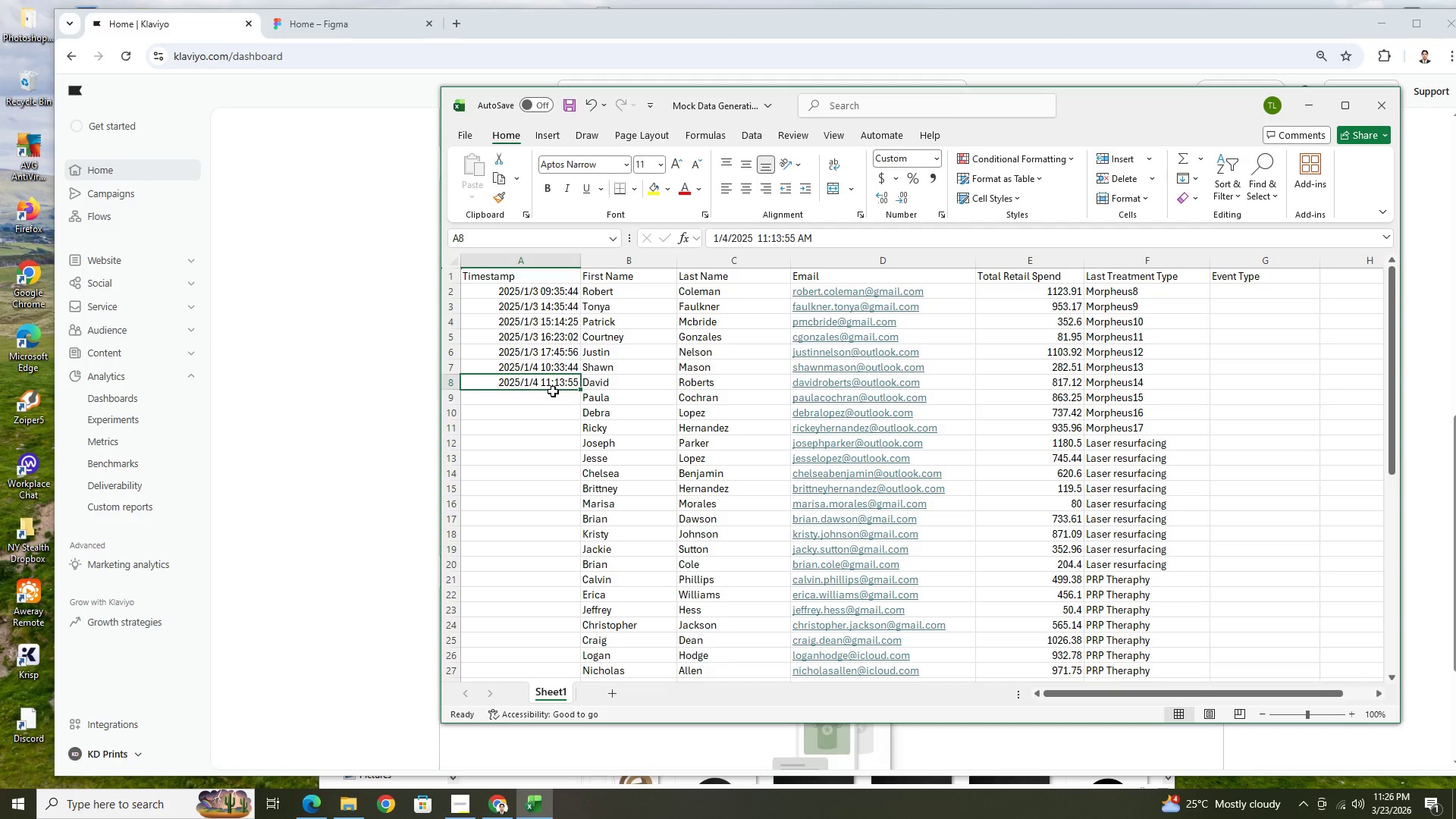 
wait(27.41)
 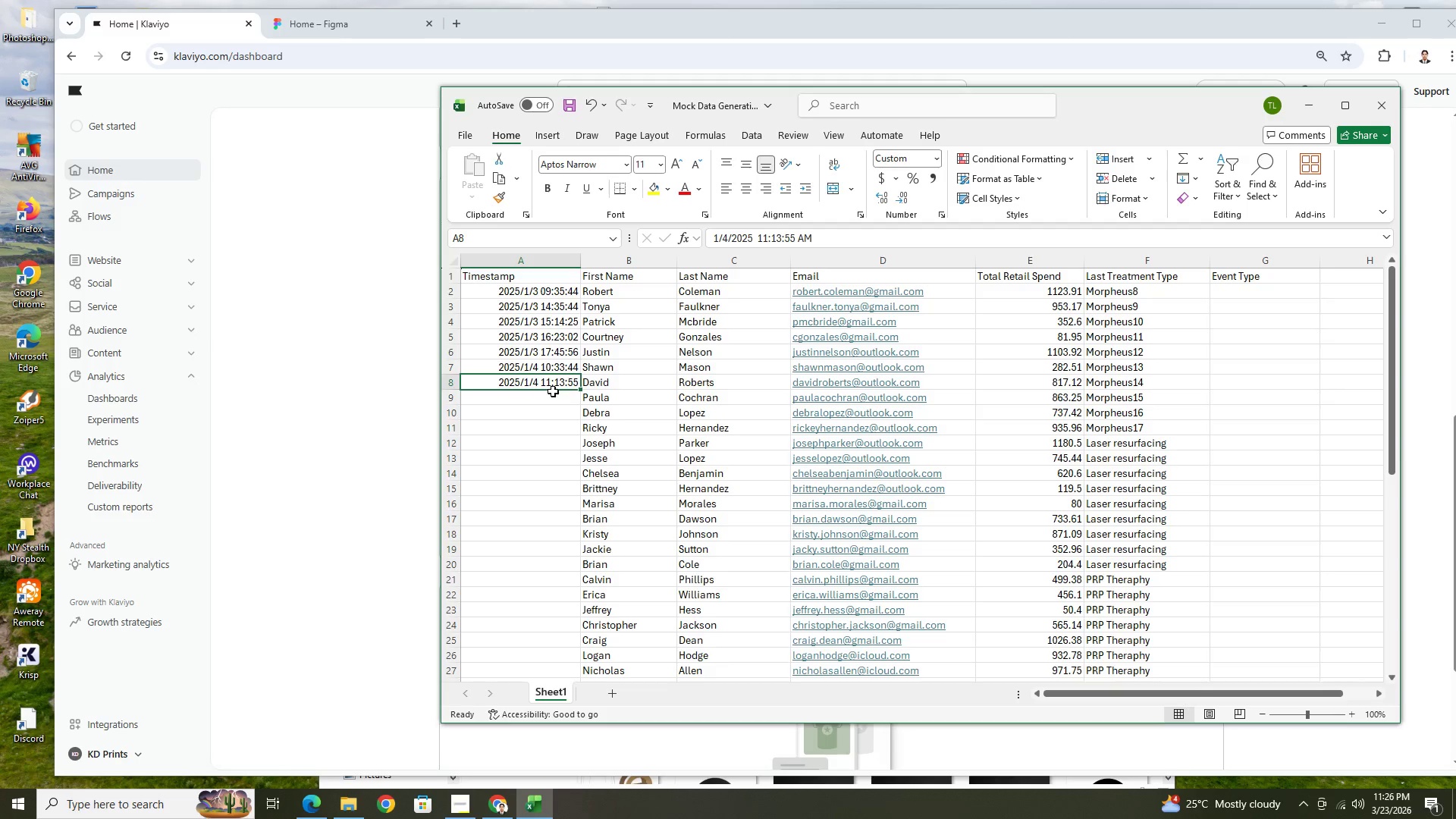 
double_click([532, 366])
 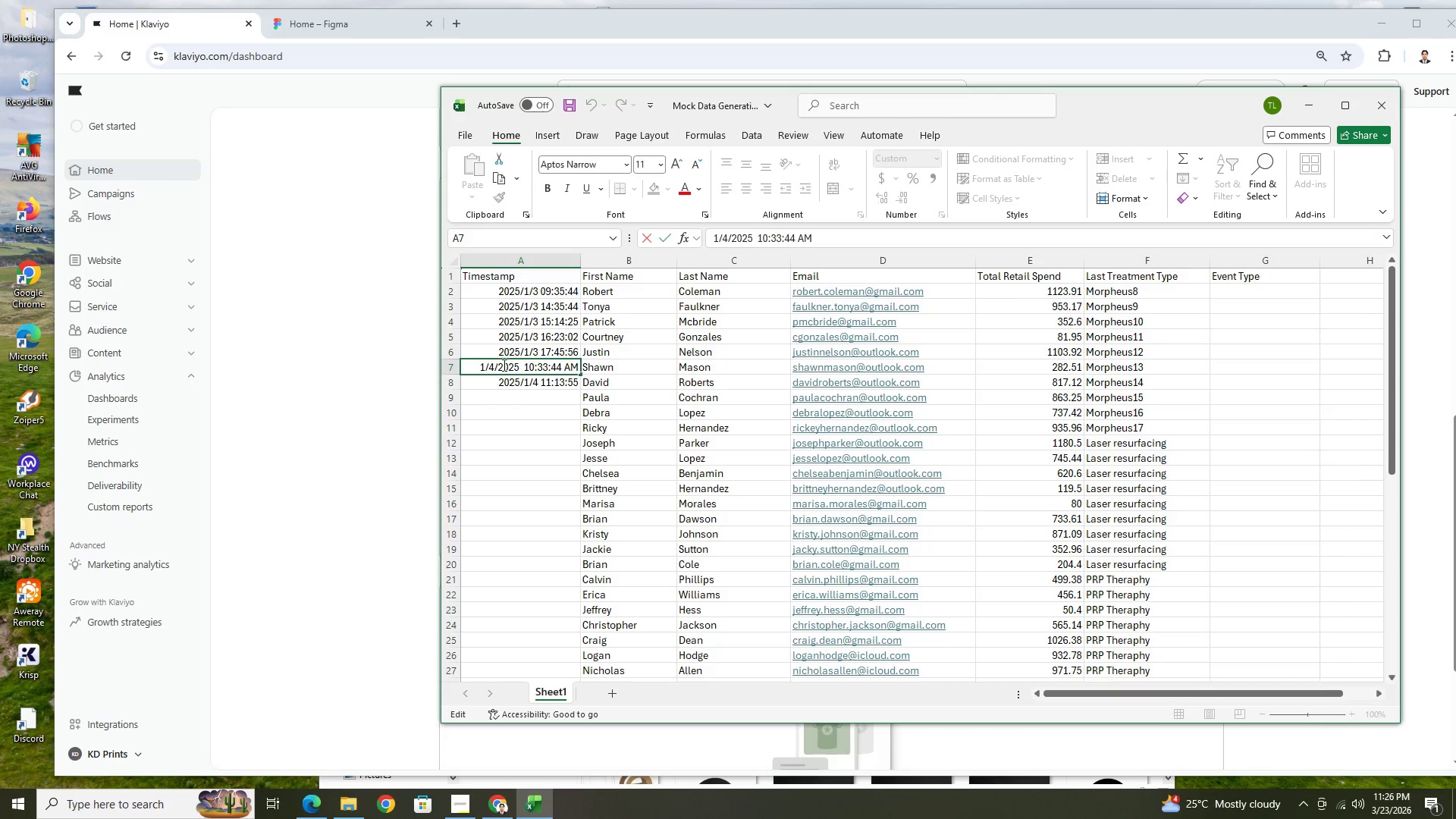 
left_click([569, 398])
 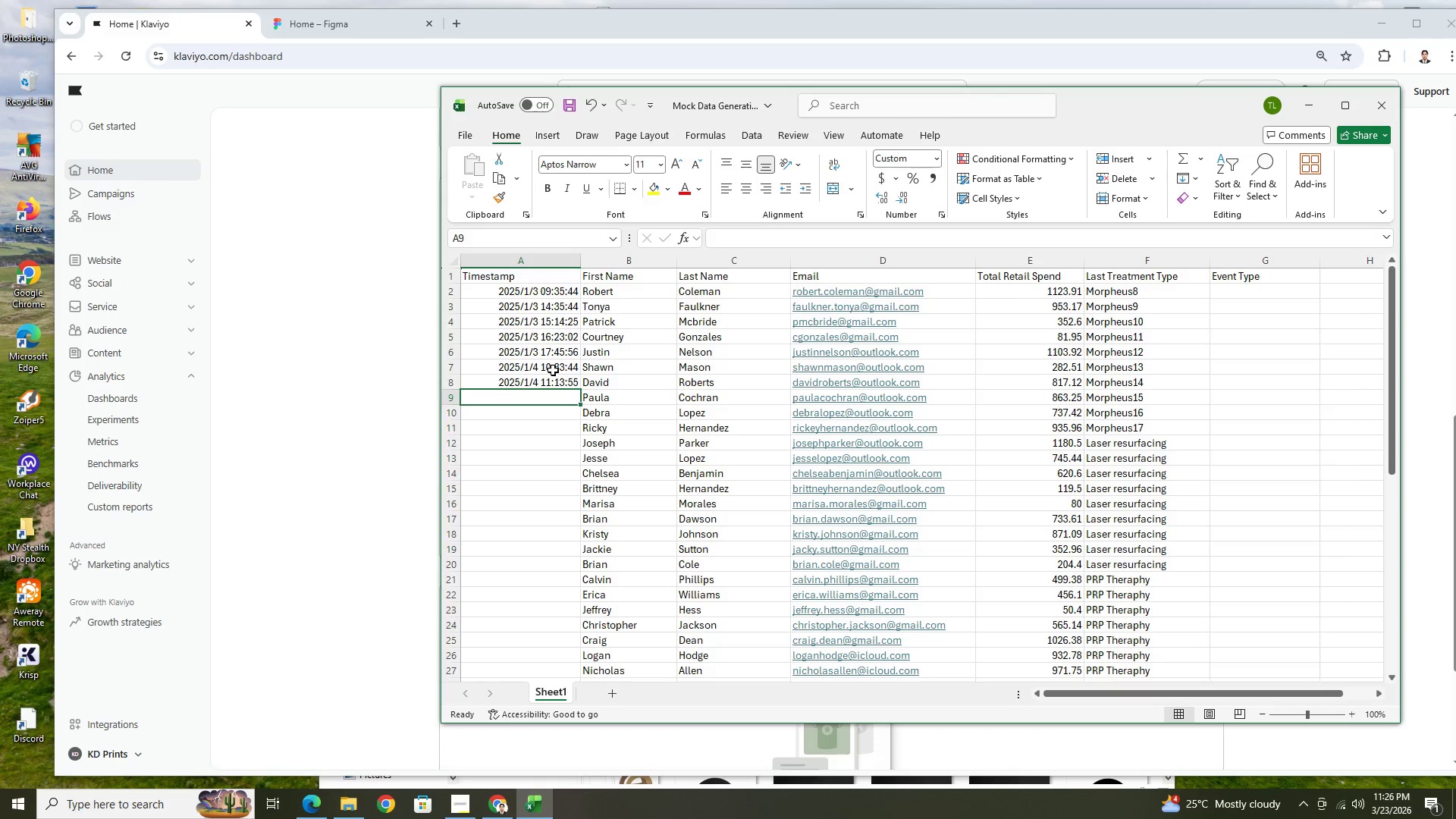 
double_click([538, 370])
 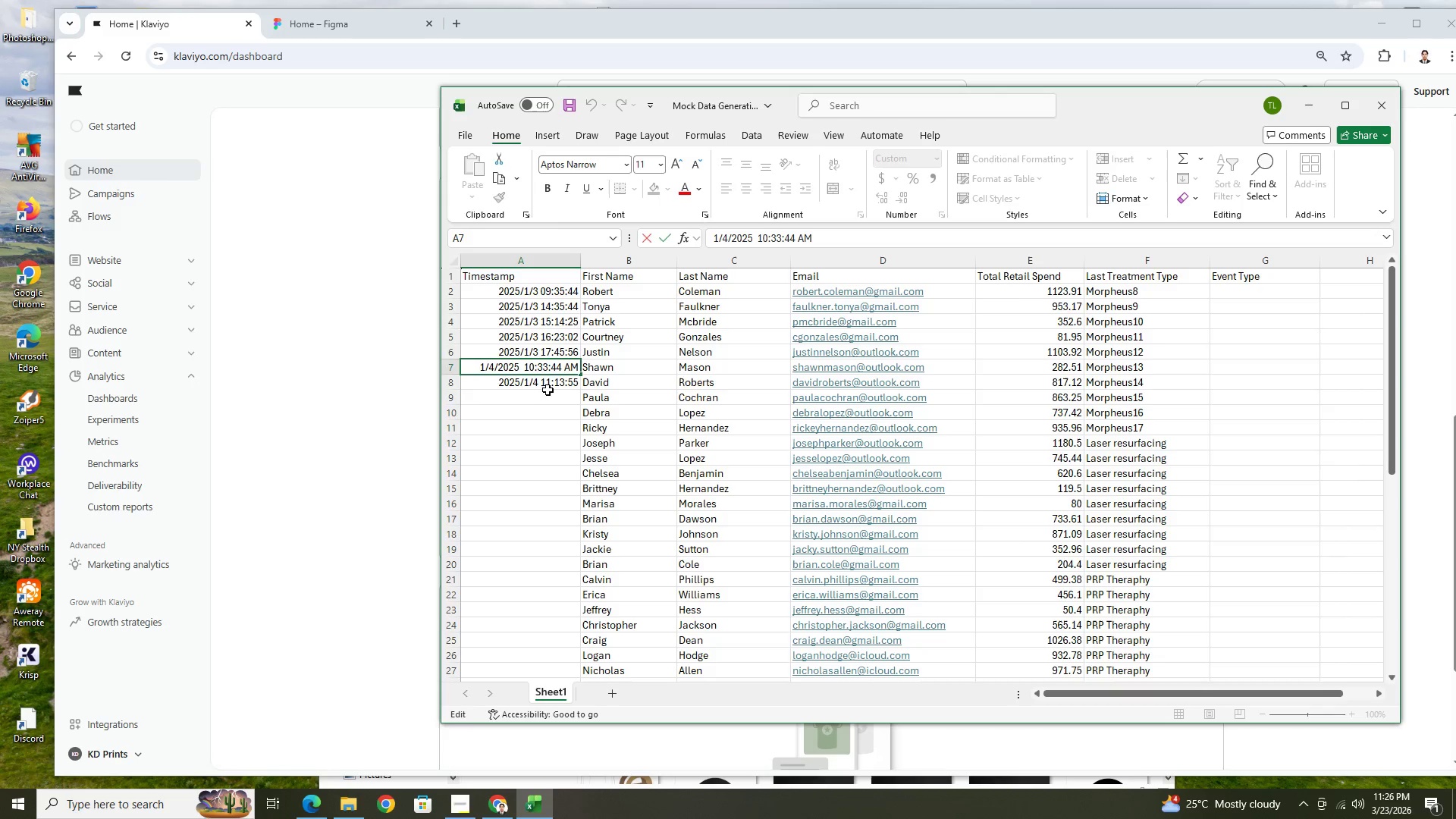 
left_click([548, 390])
 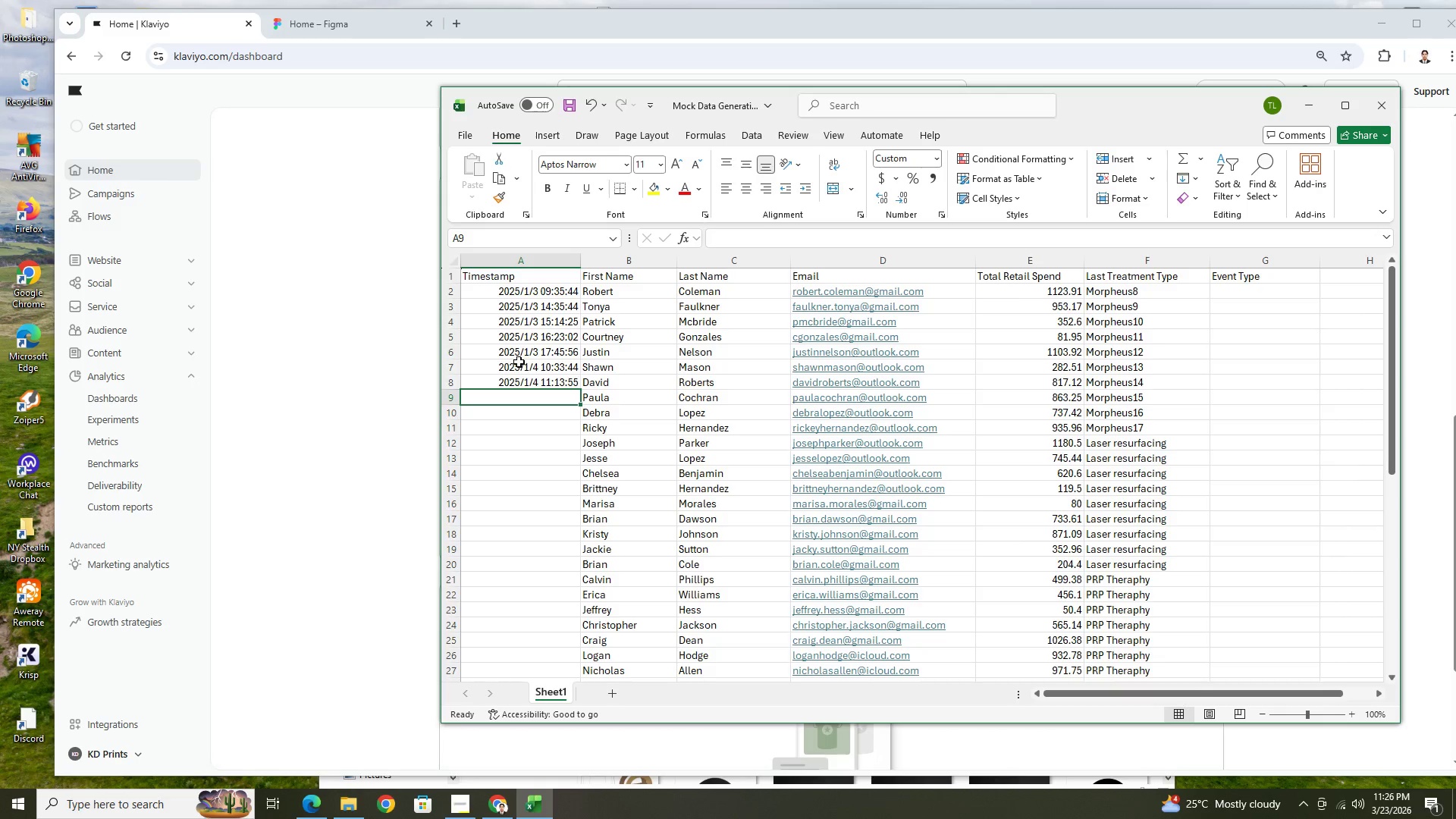 
left_click([512, 354])
 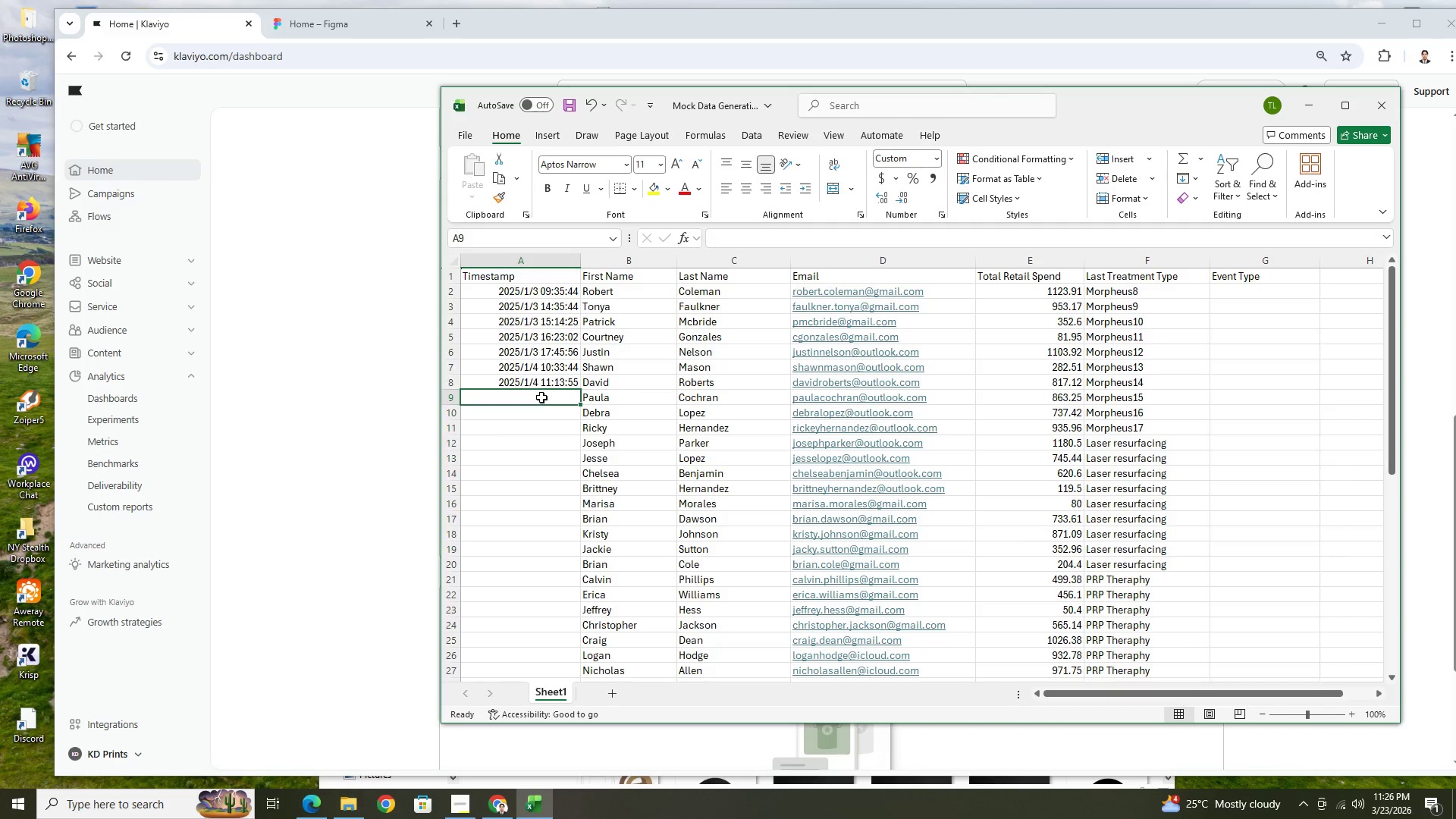 
scroll: coordinate [544, 447], scroll_direction: none, amount: 0.0
 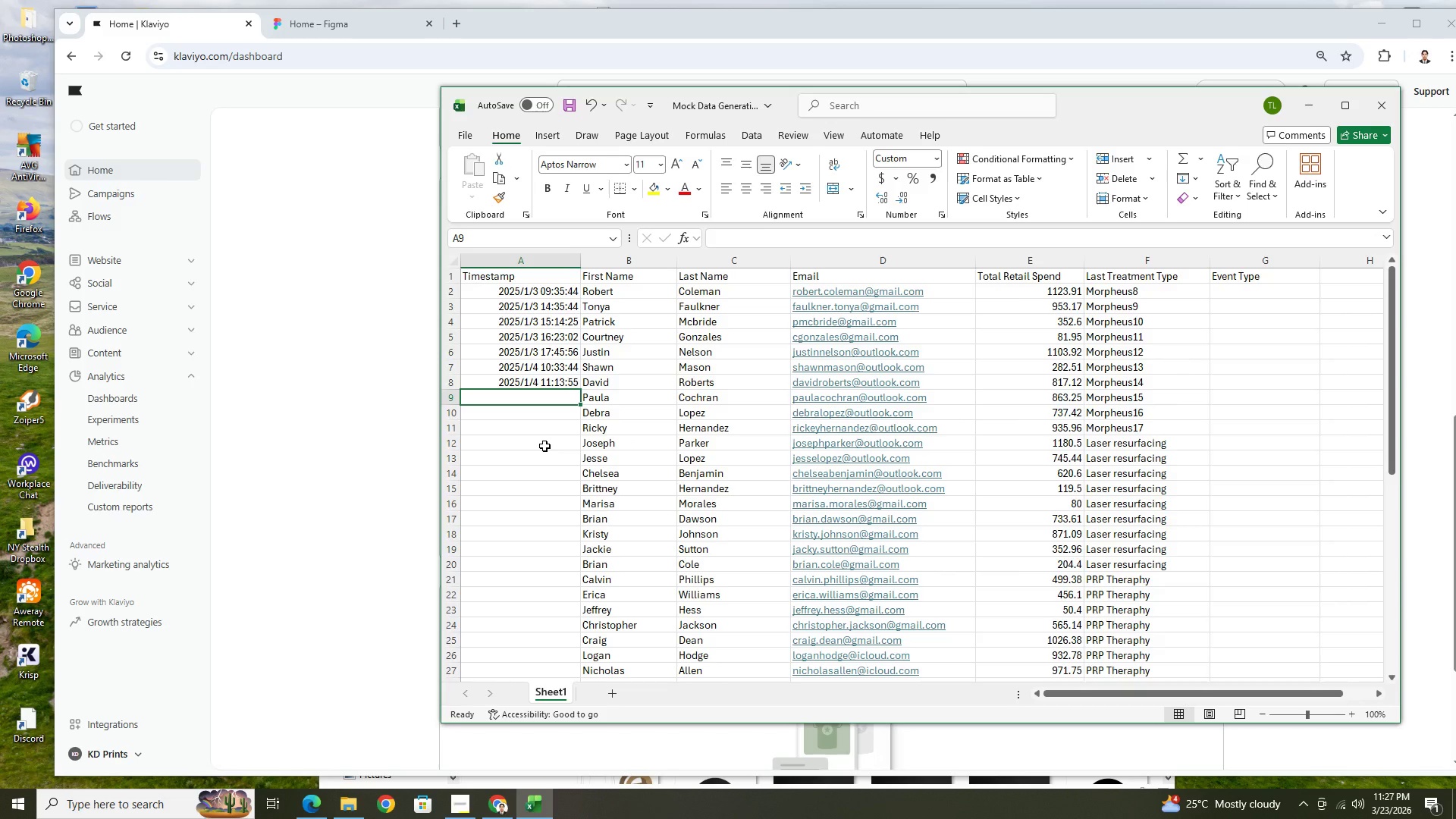 
wait(5.53)
 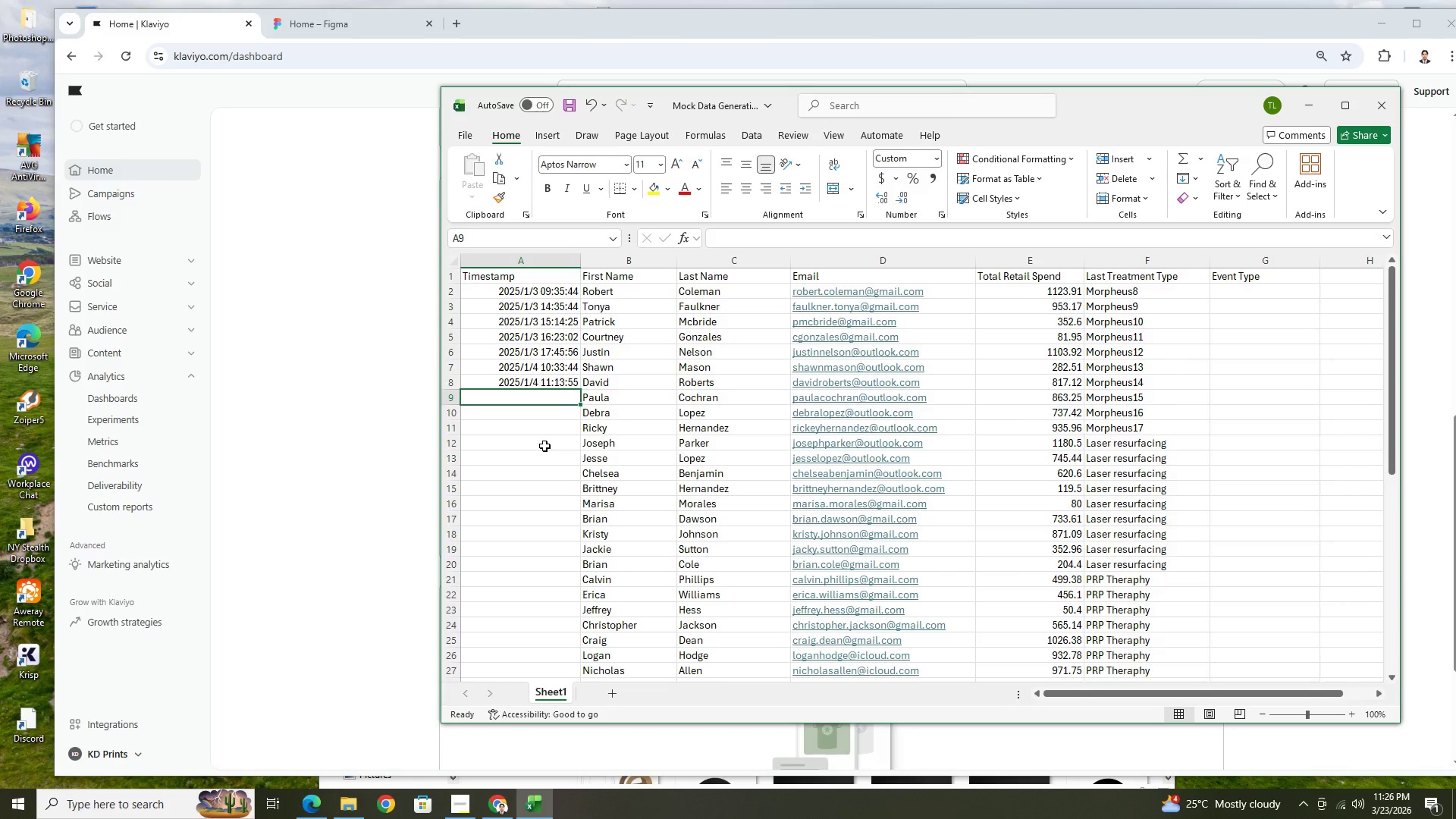 
scroll: coordinate [551, 450], scroll_direction: down, amount: 11.0
 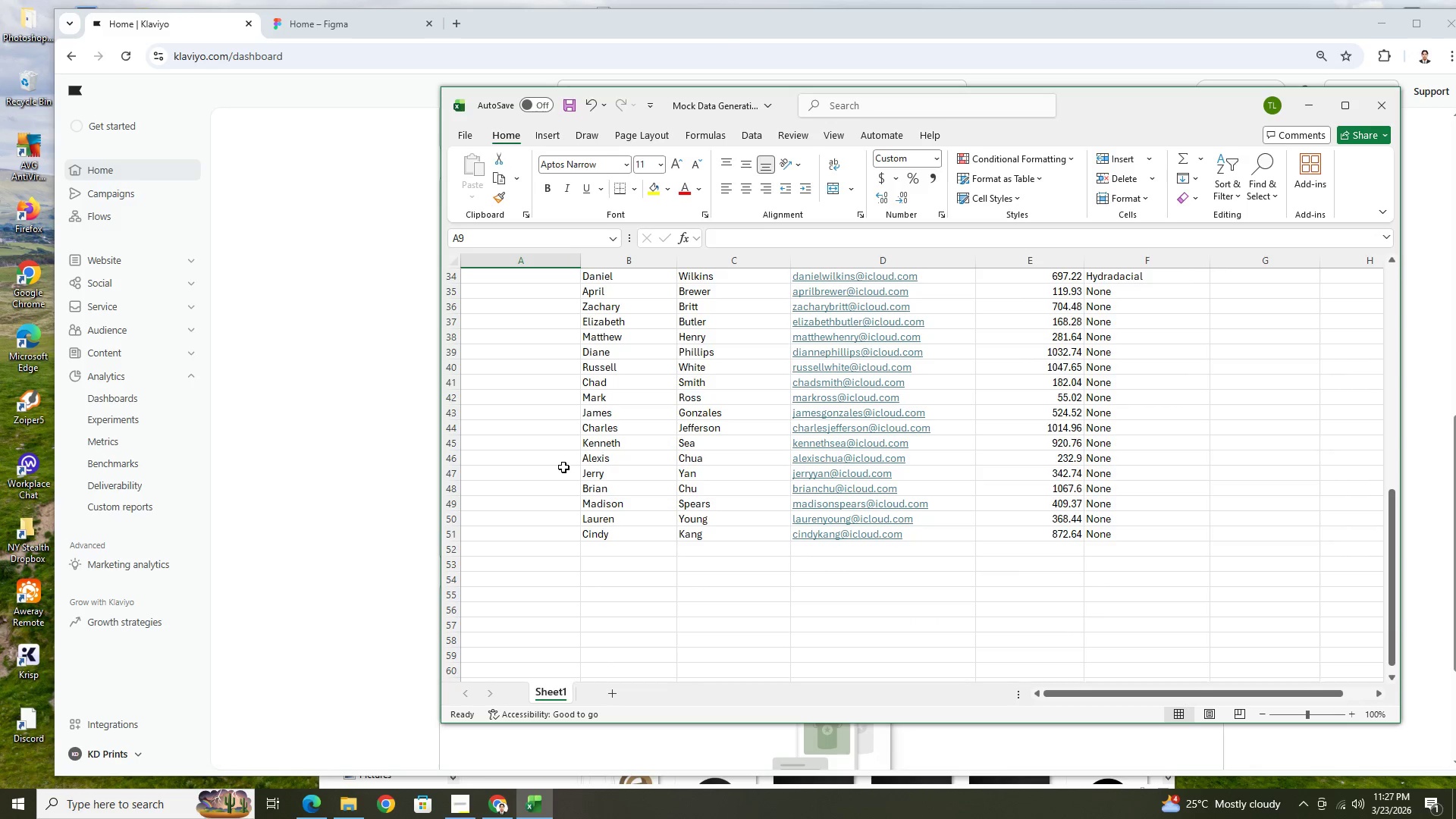 
scroll: coordinate [568, 472], scroll_direction: up, amount: 6.0
 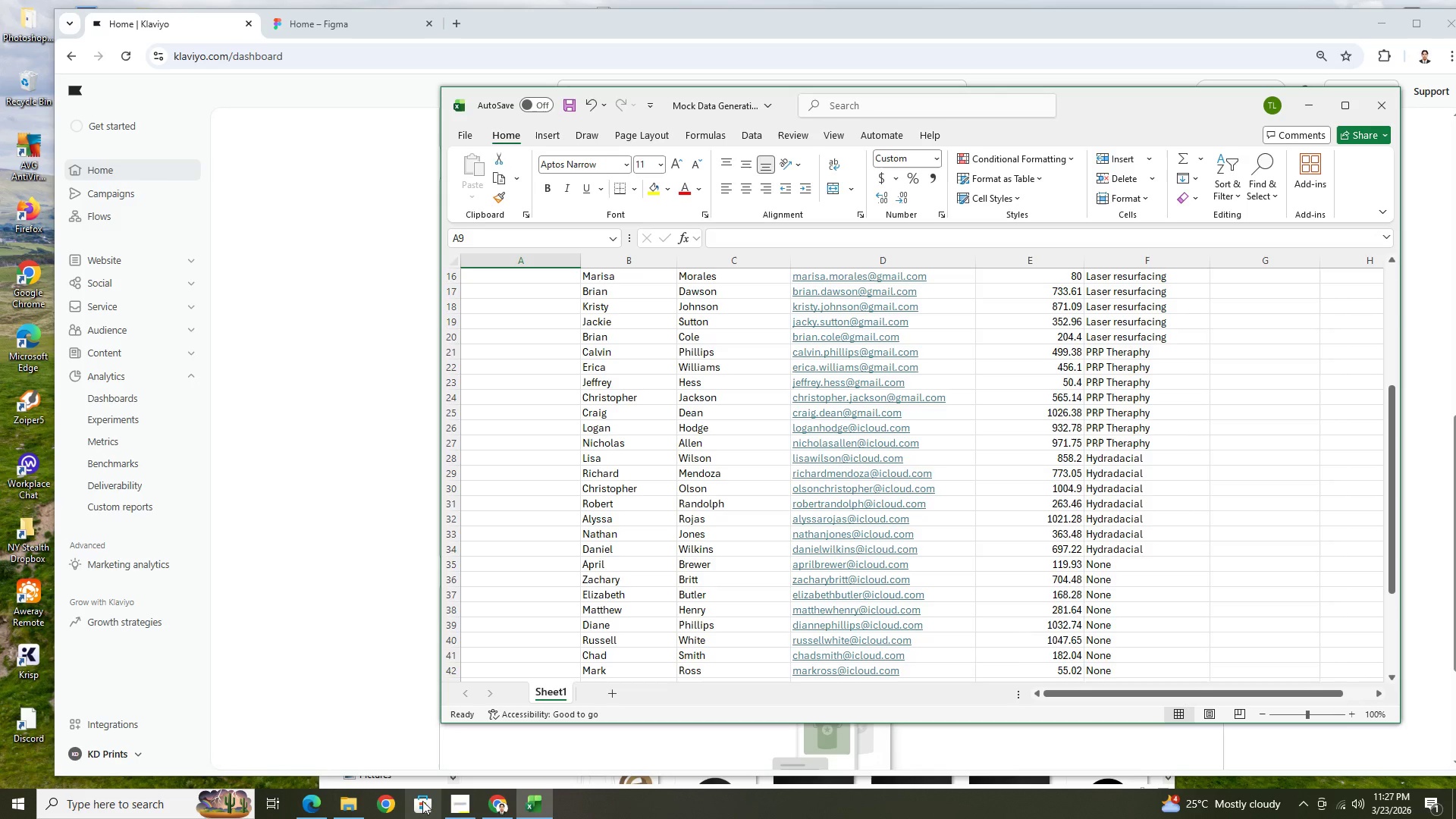 
left_click([359, 807])
 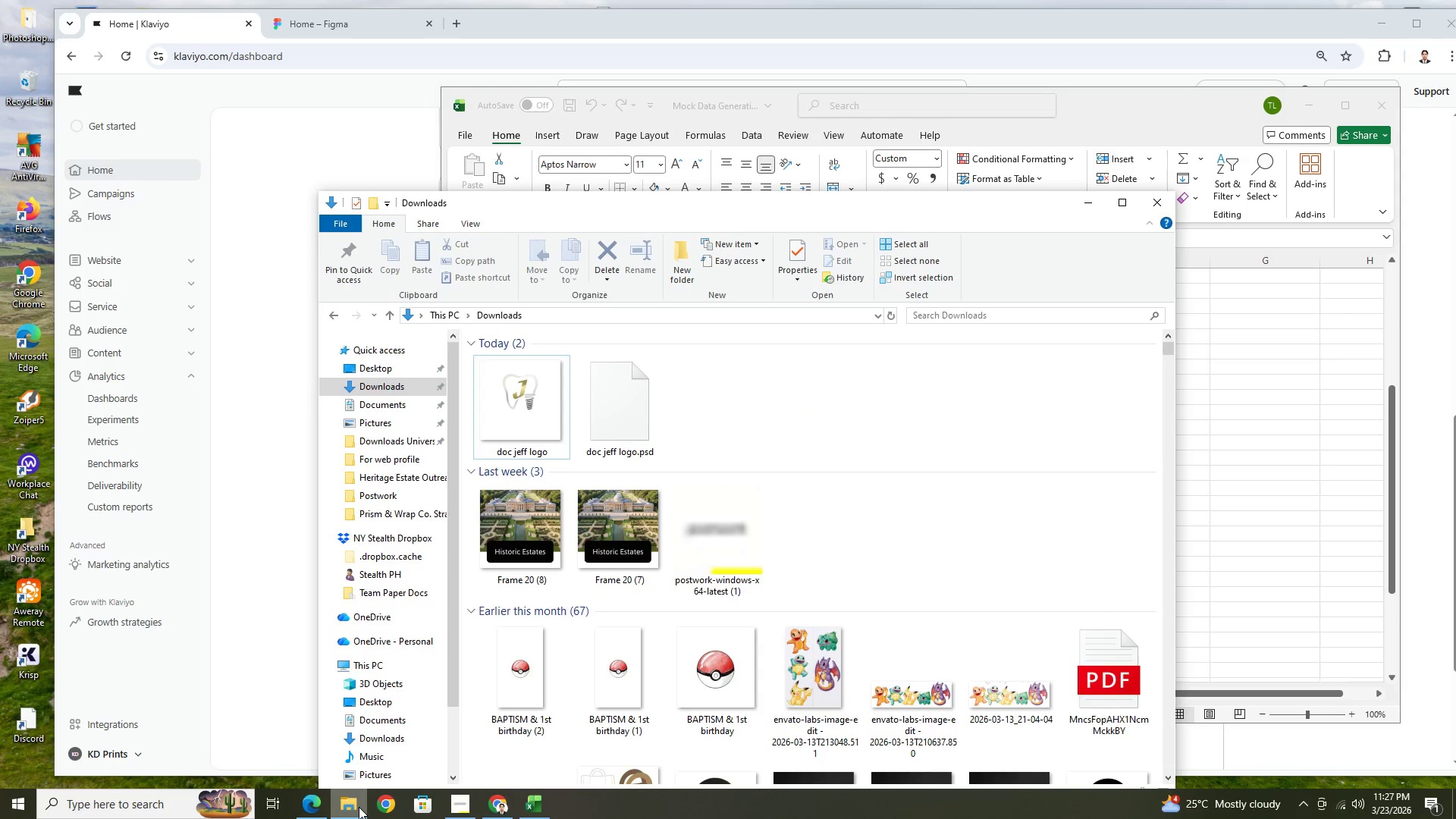 
left_click([359, 807])
 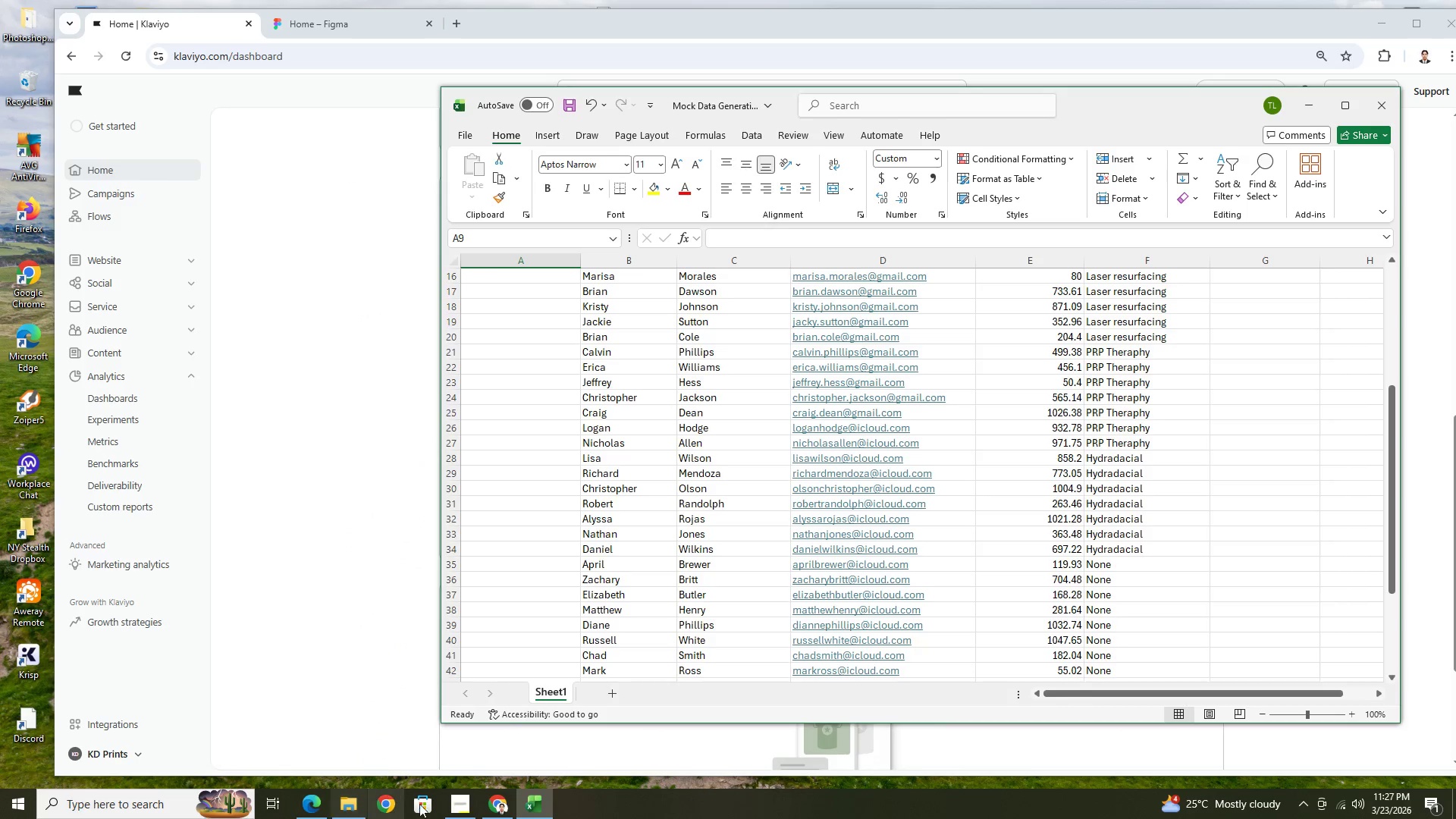 
mouse_move([467, 804])
 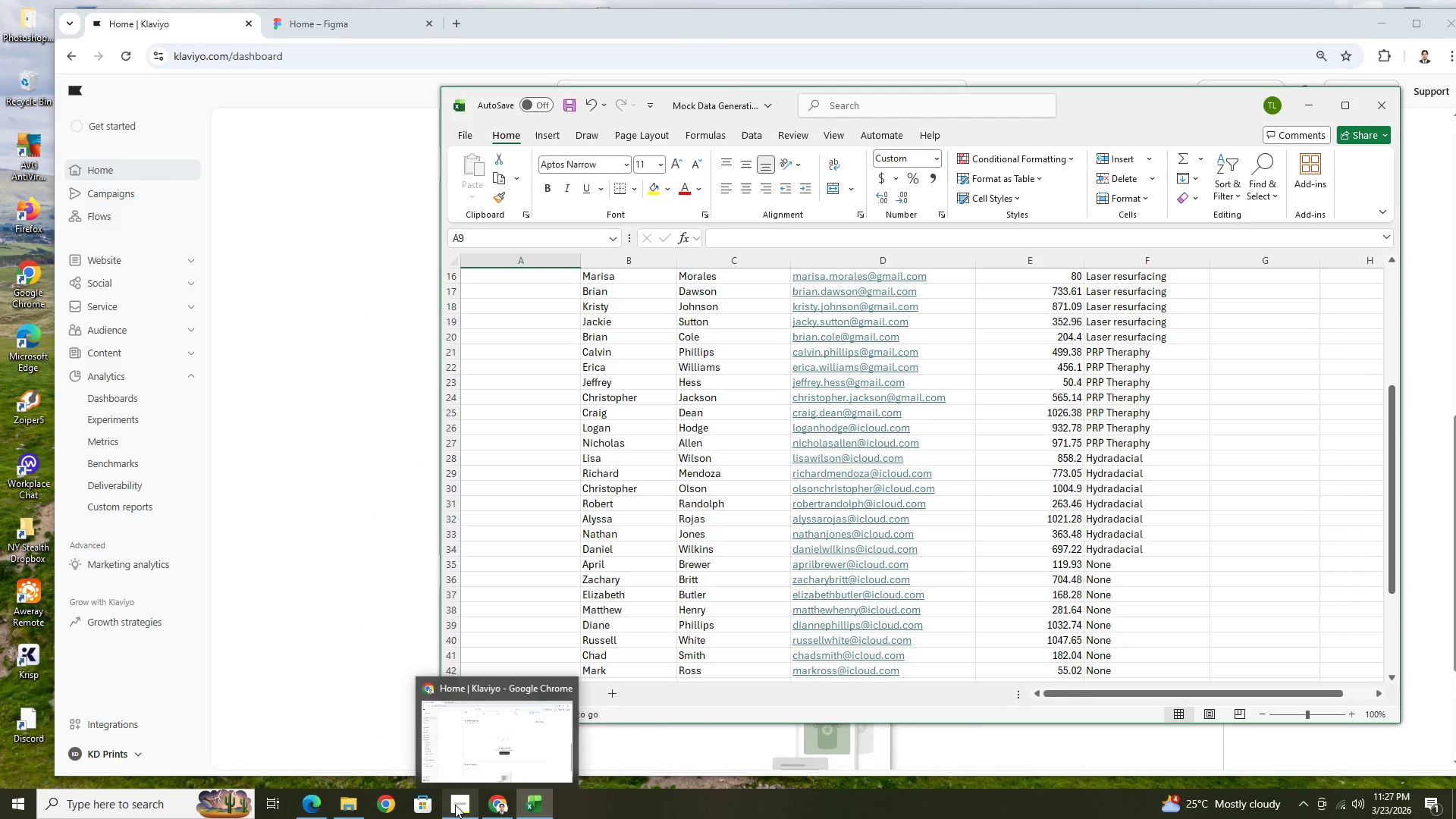 
left_click([455, 805])